 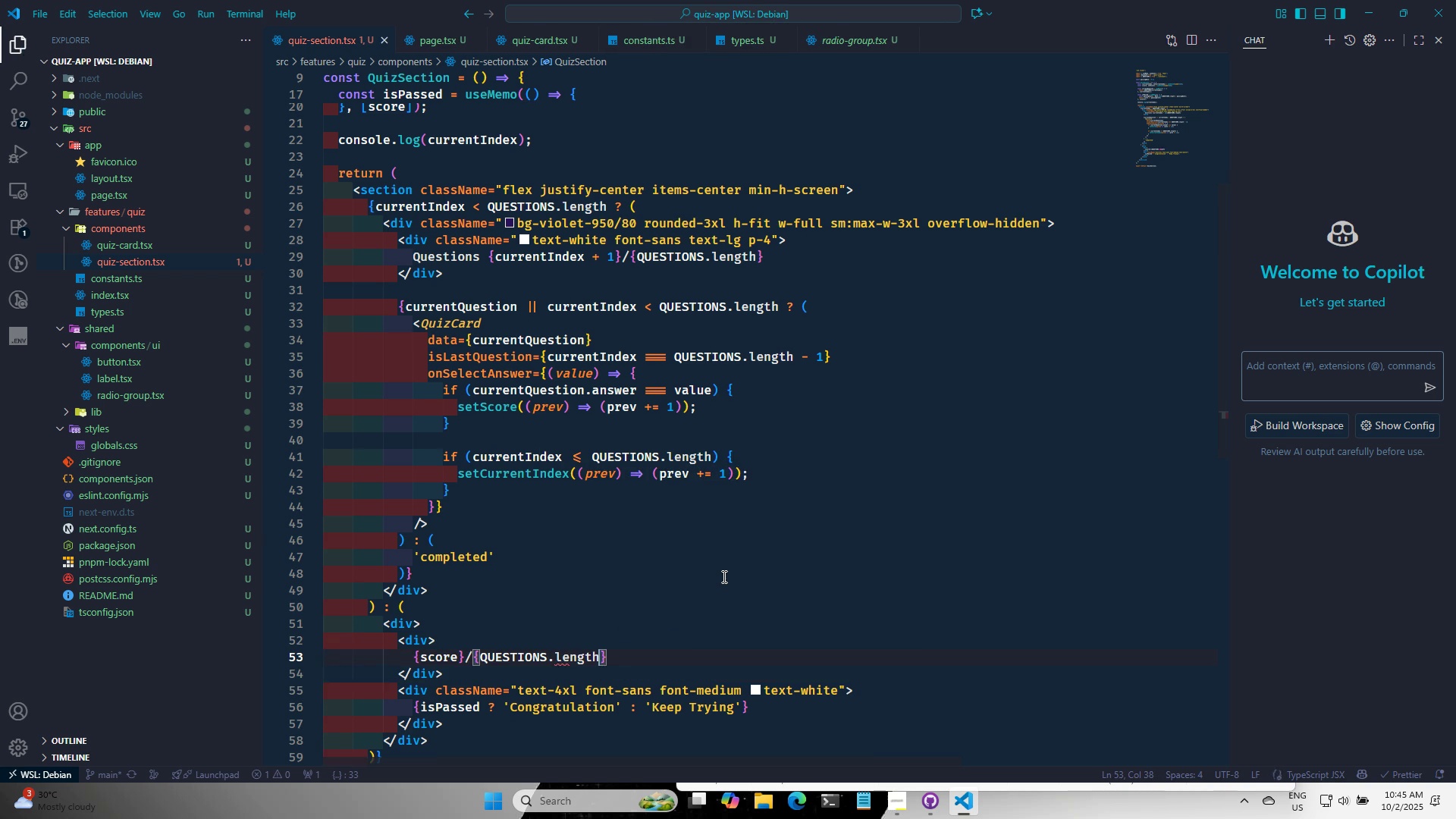 
key(Control+S)
 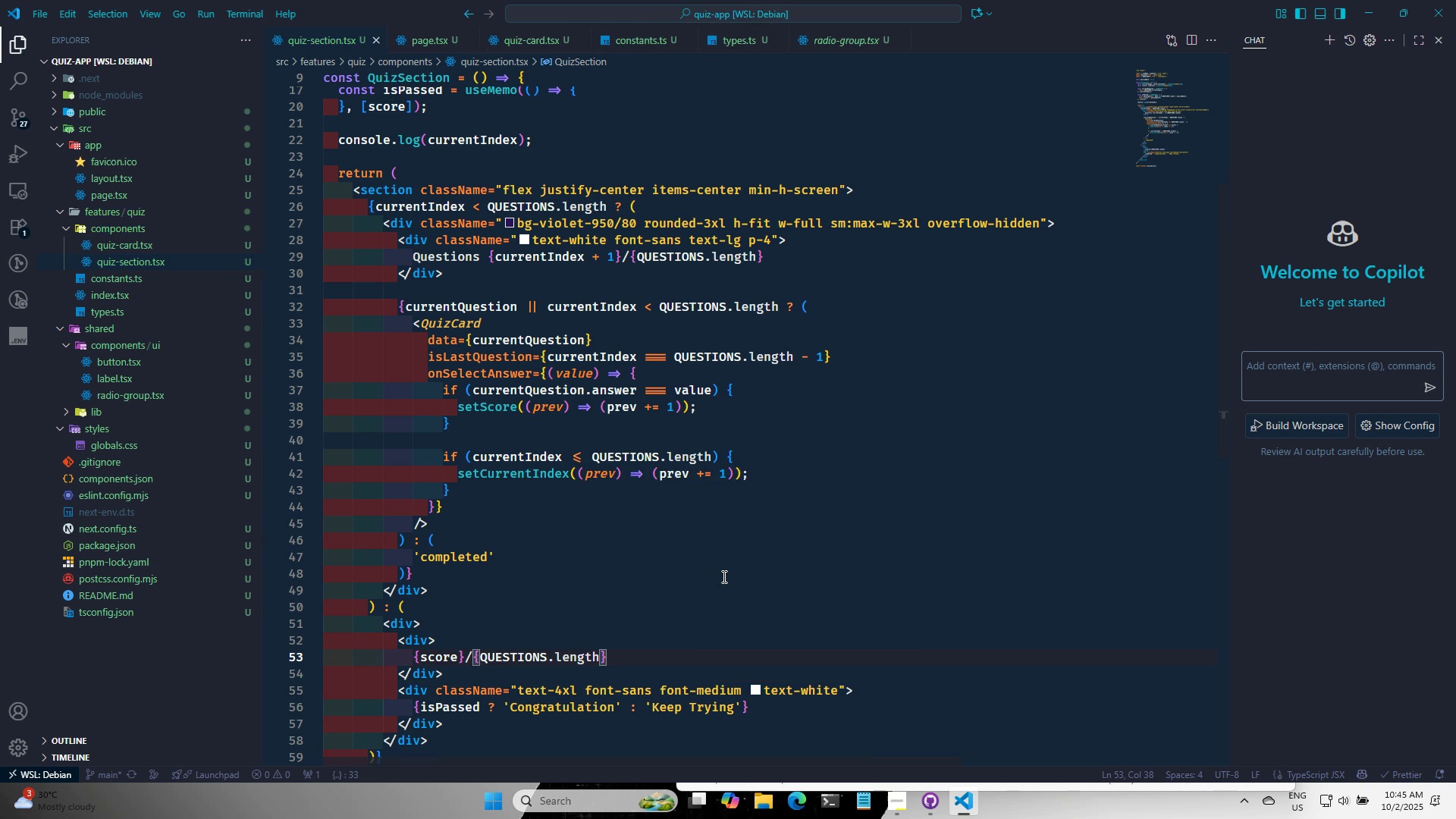 
key(Alt+AltLeft)
 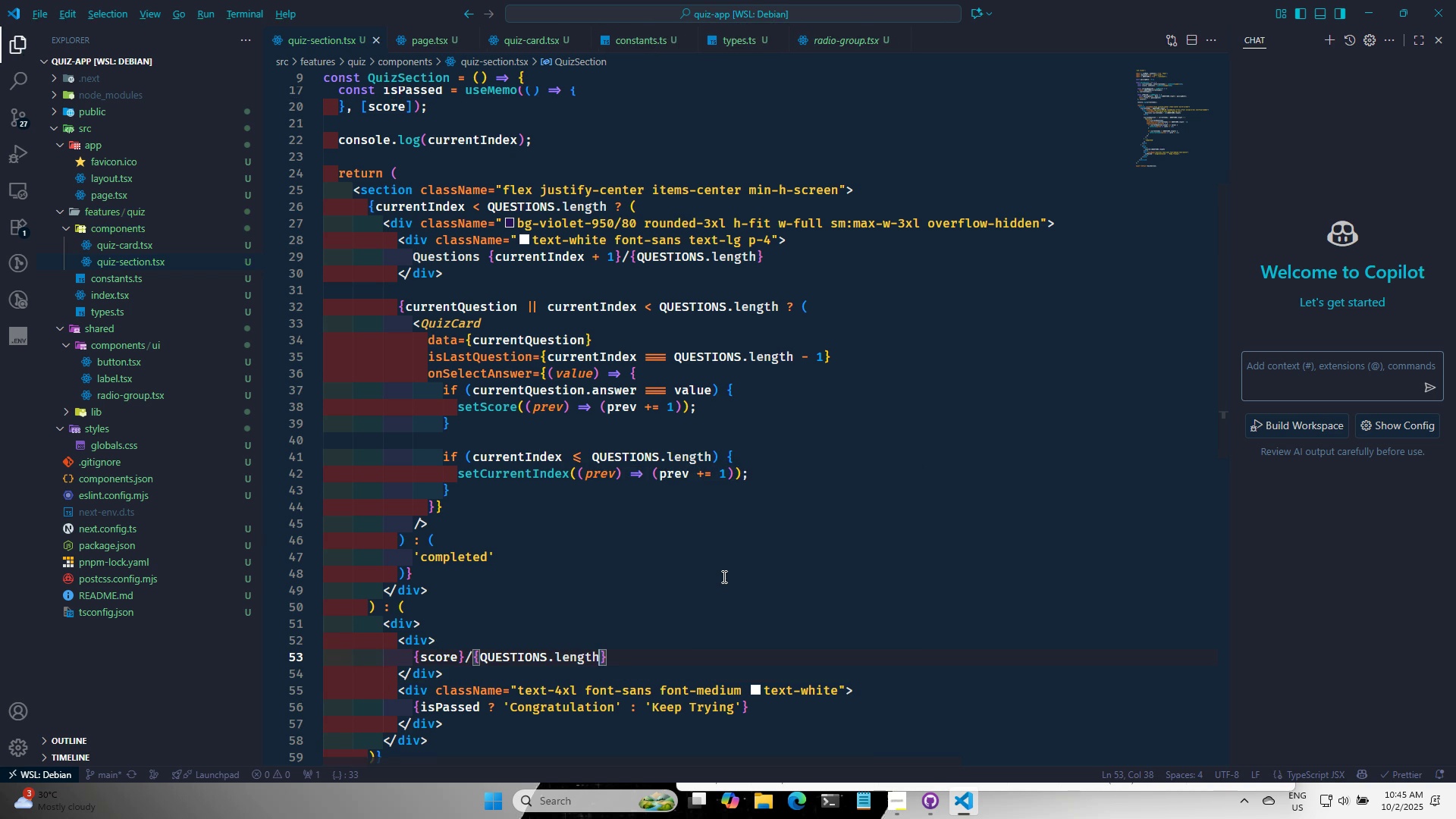 
key(Alt+Tab)
 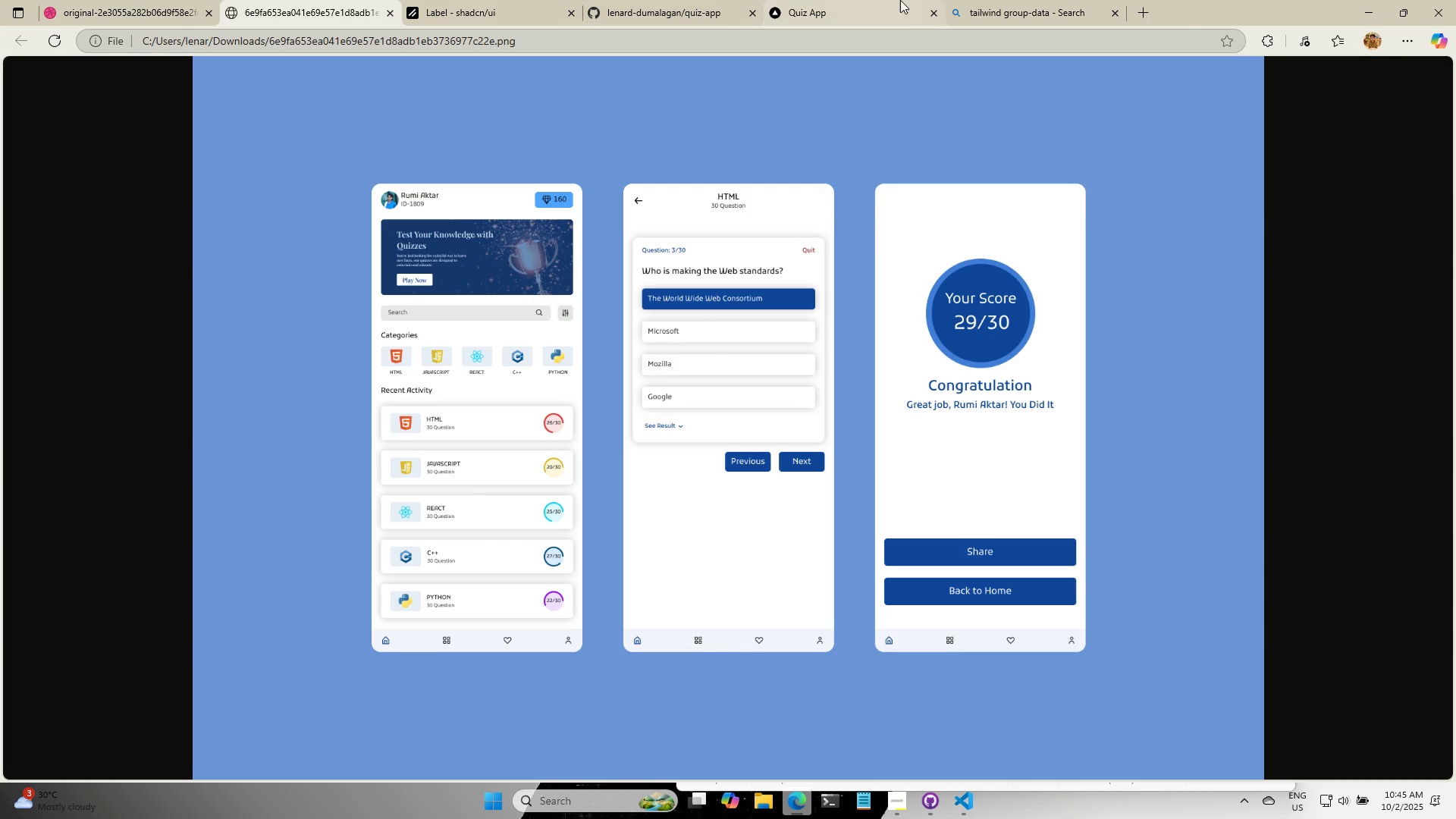 
left_click([908, 0])
 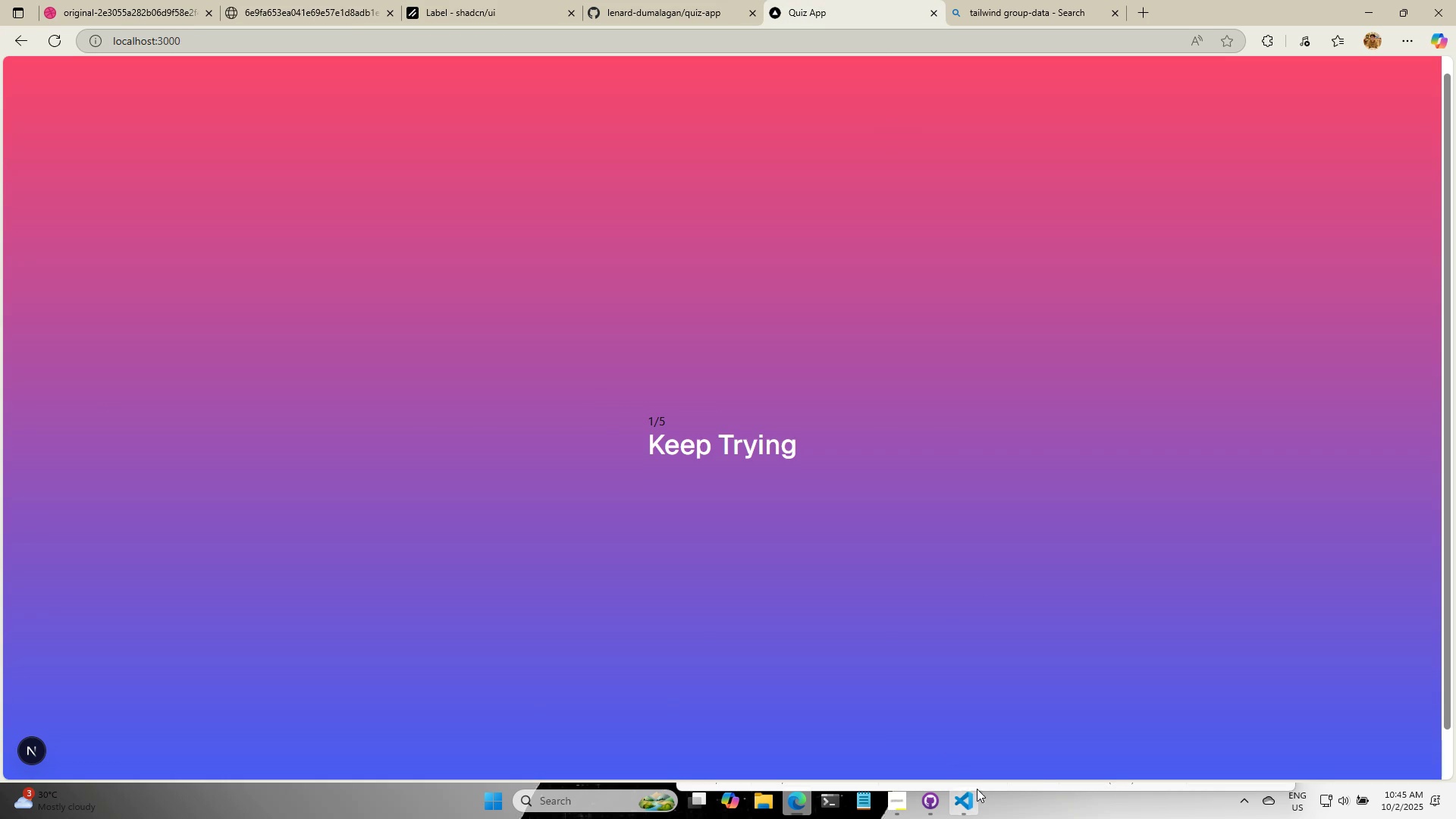 
left_click([967, 792])
 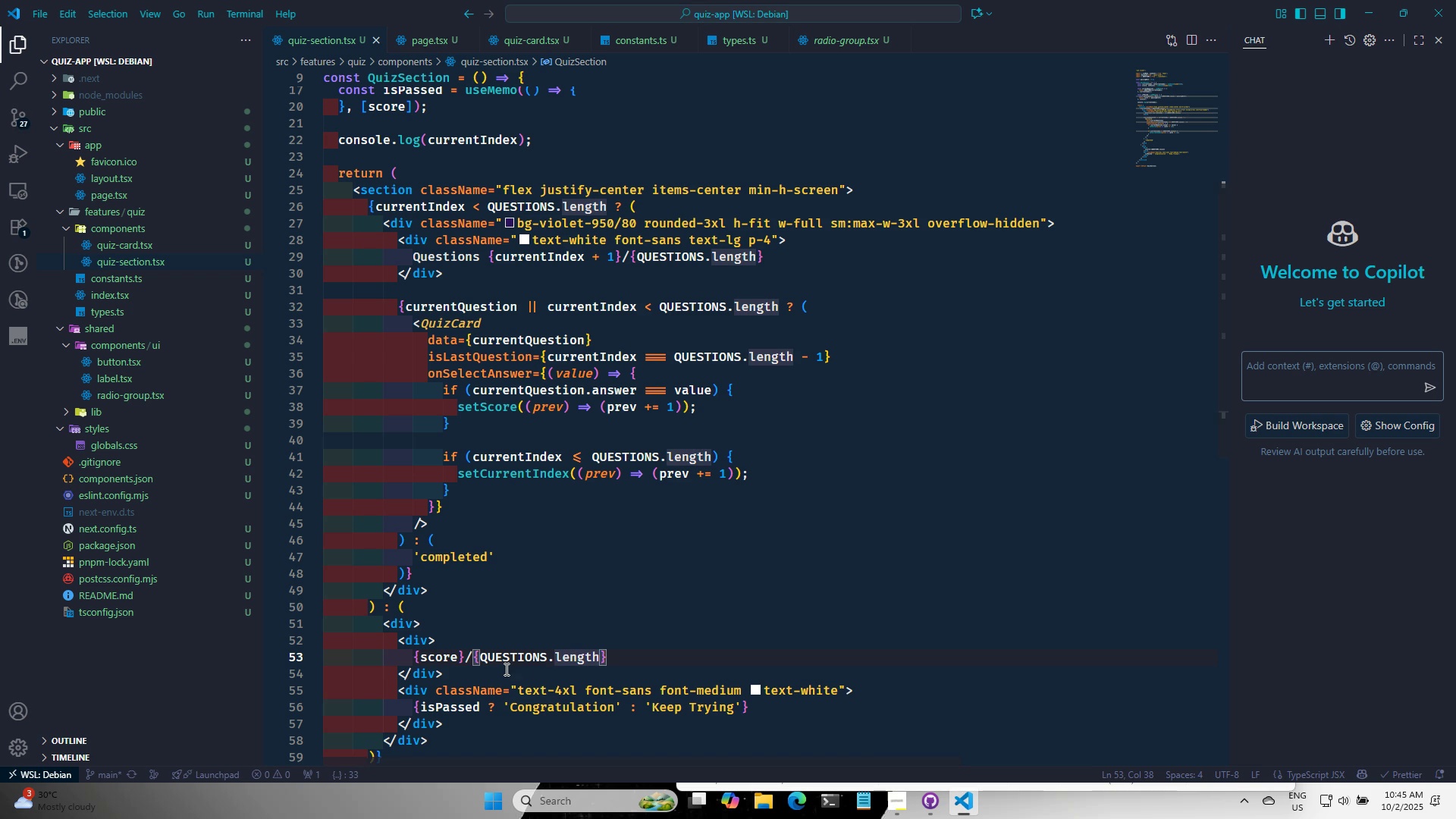 
left_click([499, 671])
 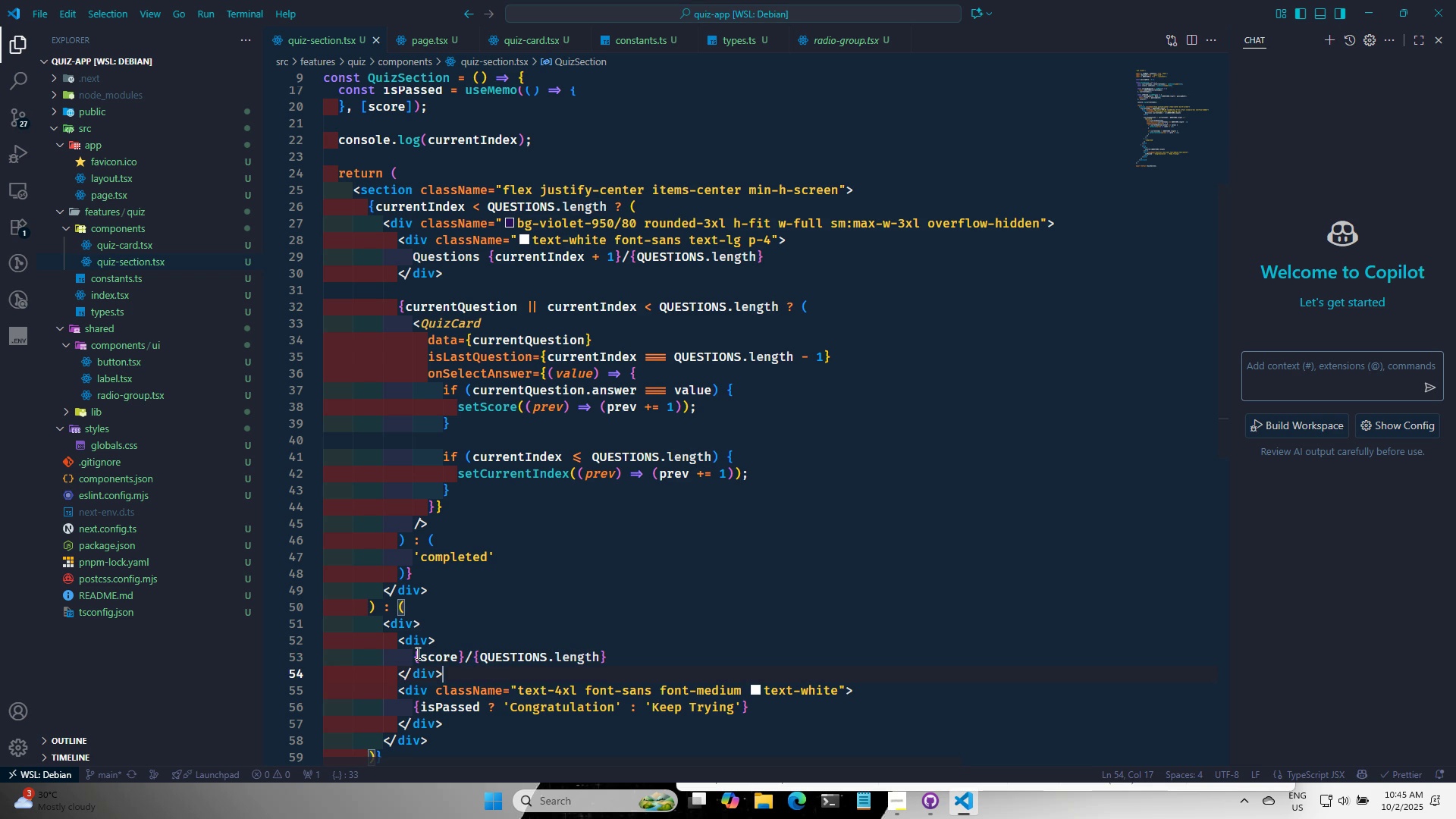 
left_click([413, 653])
 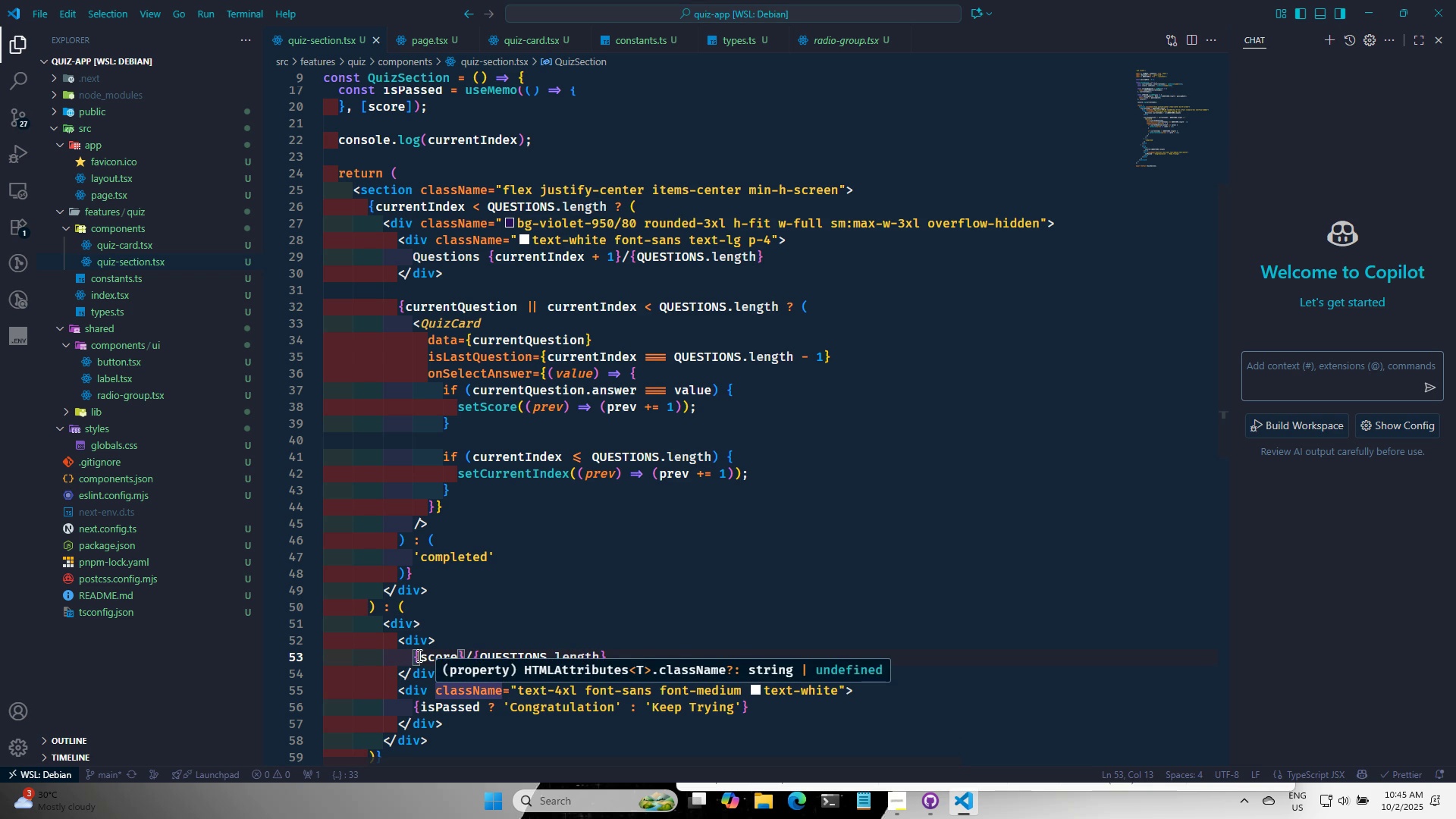 
left_click([391, 664])